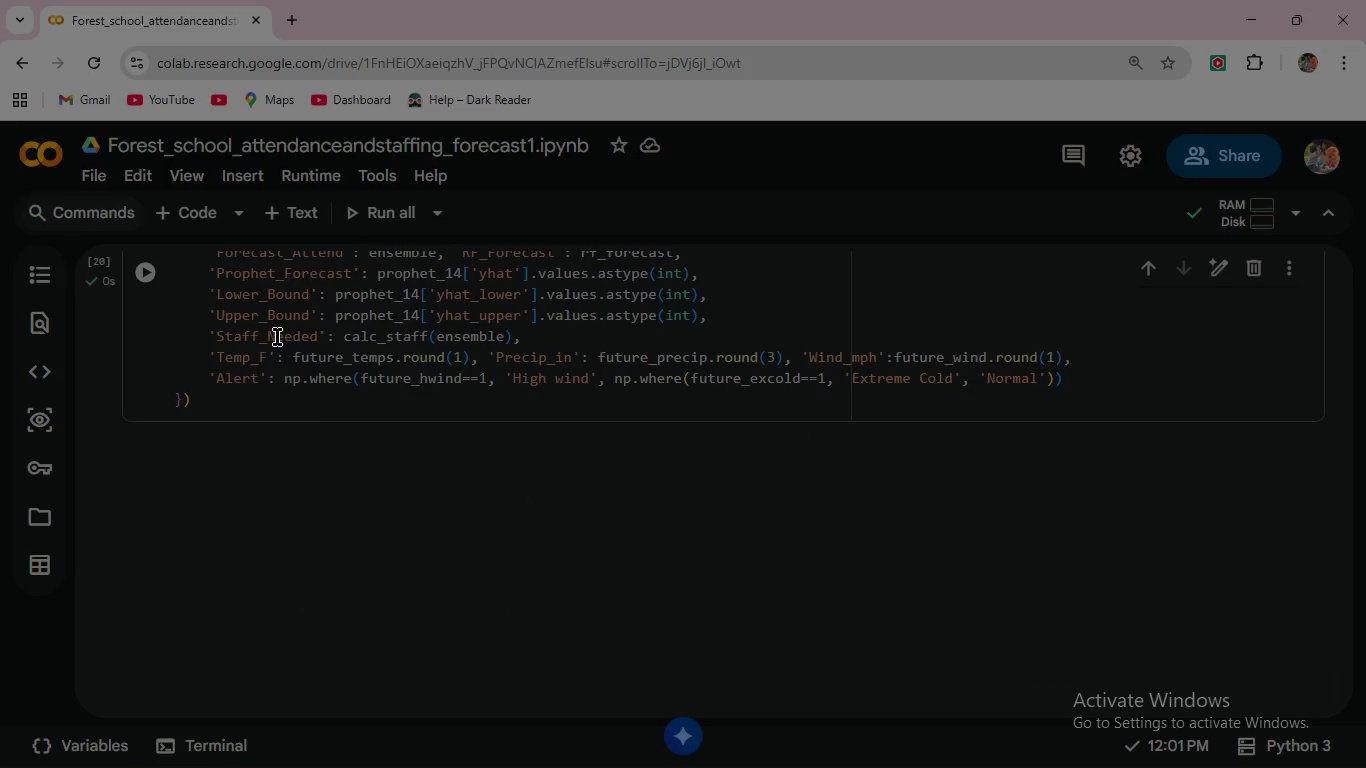 
wait(8.92)
 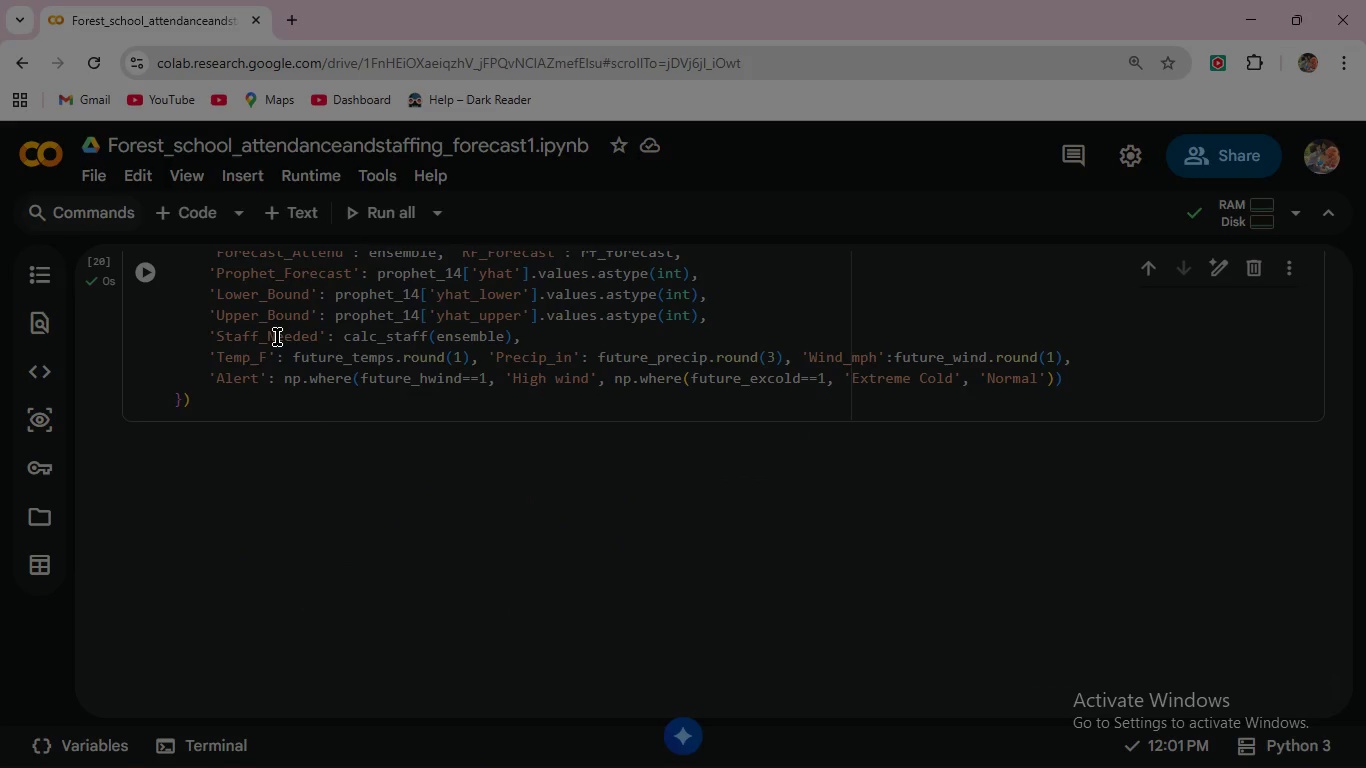 
left_click([263, 396])
 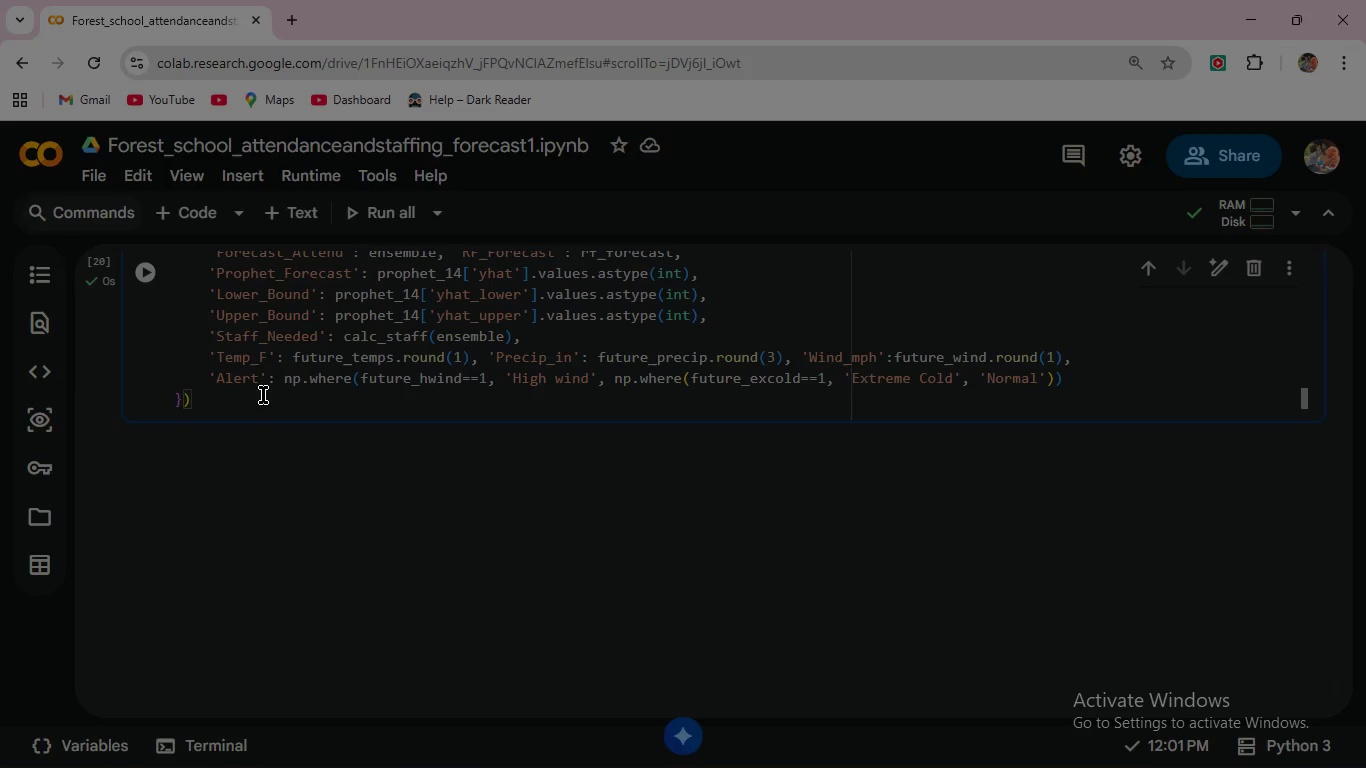 
key(Enter)
 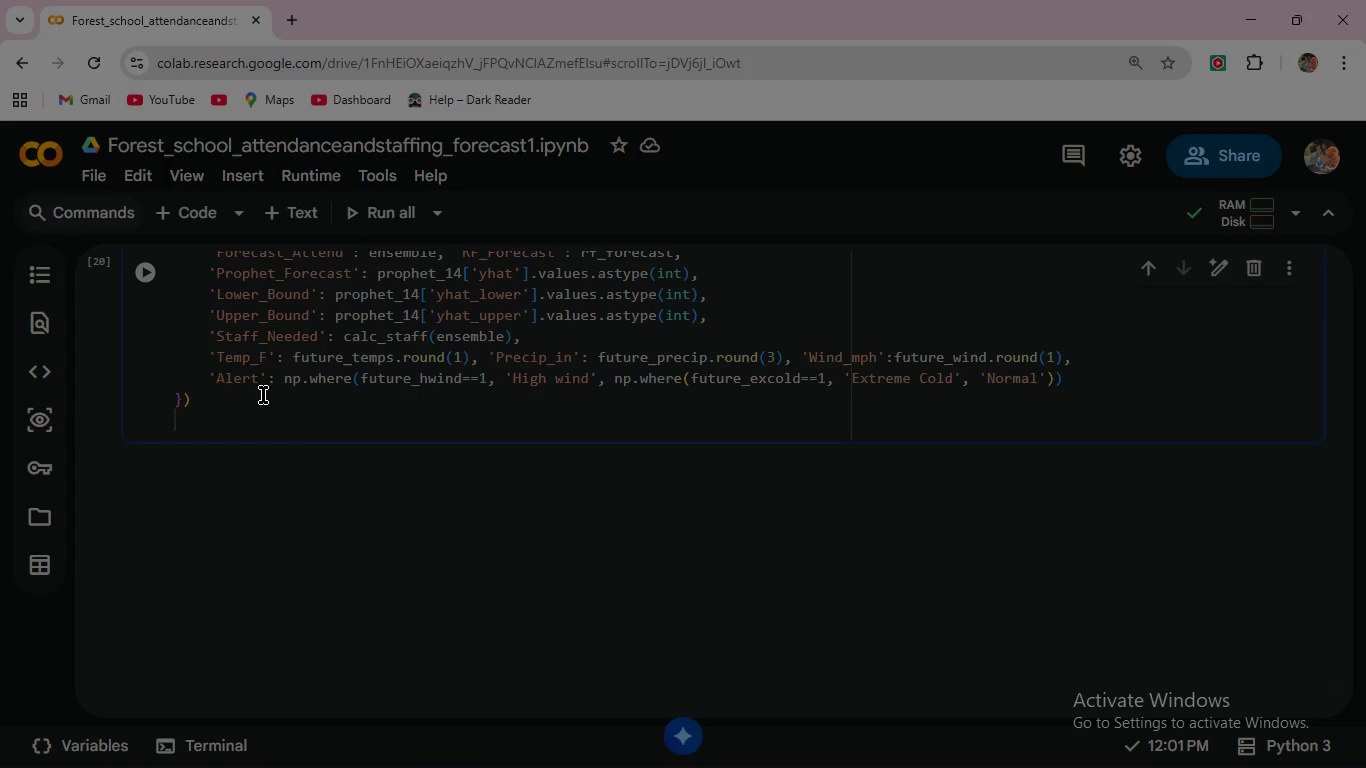 
key(Enter)
 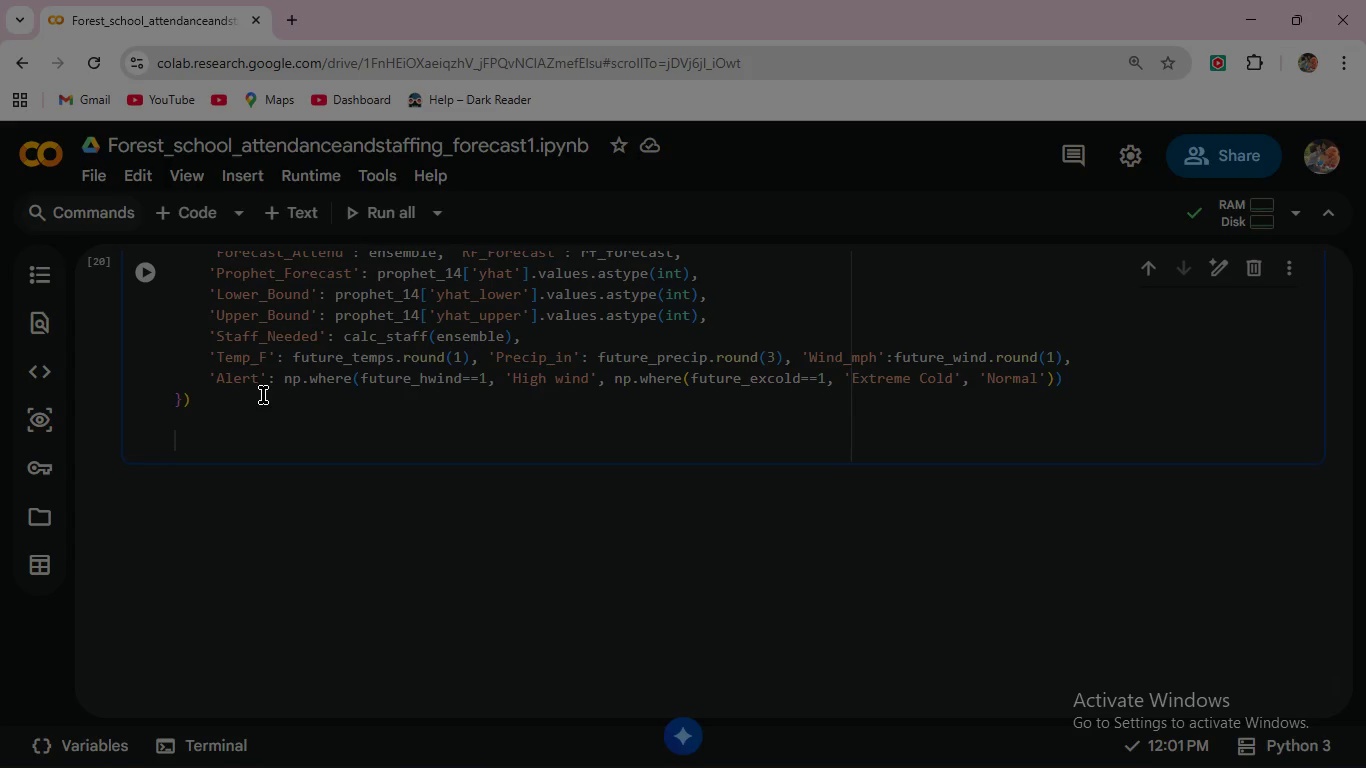 
type(print (' Ensemble COmplete )
key(Backspace)
key(Backspace)
key(Backspace)
key(Backspace)
key(Backspace)
key(Backspace)
key(Backspace)
key(Backspace)
type(omplete   | Staffing Calculated )
 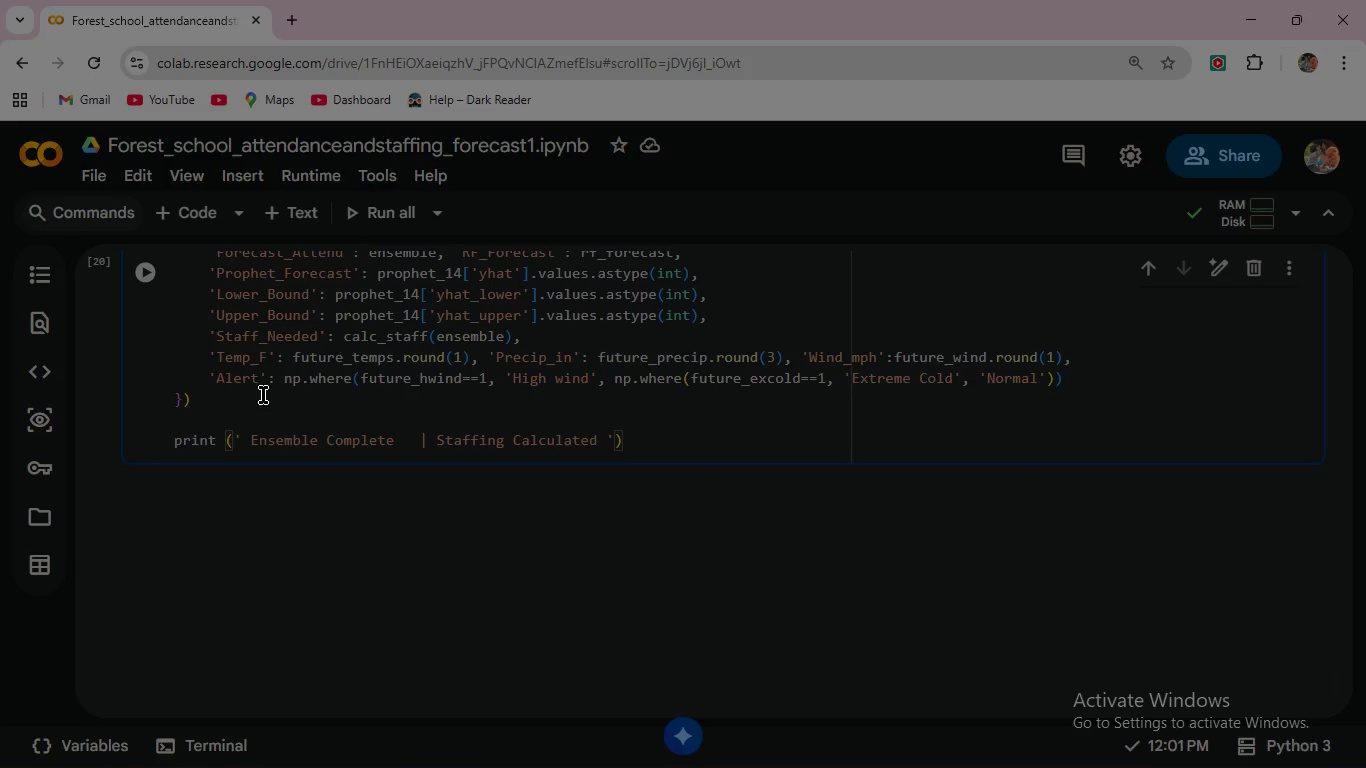 
key(ArrowRight)
 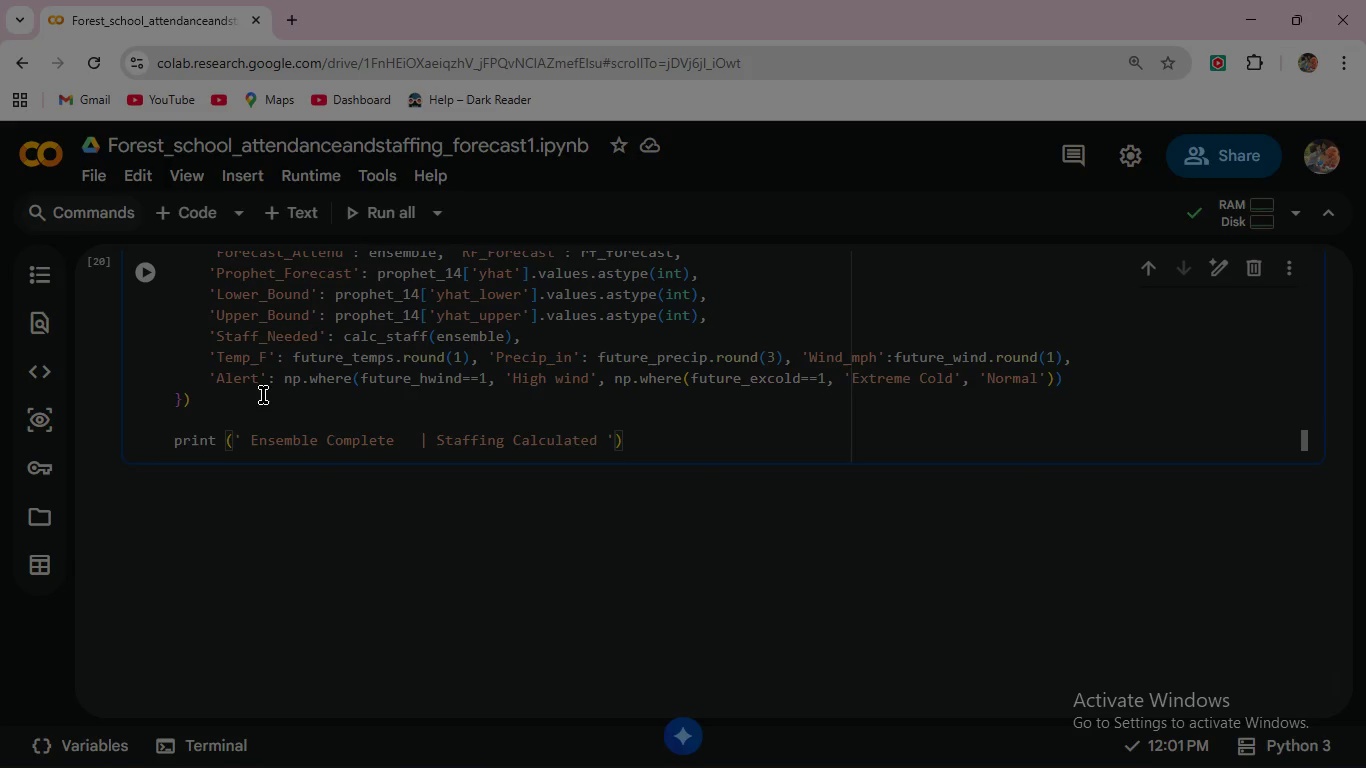 
key(ArrowRight)
 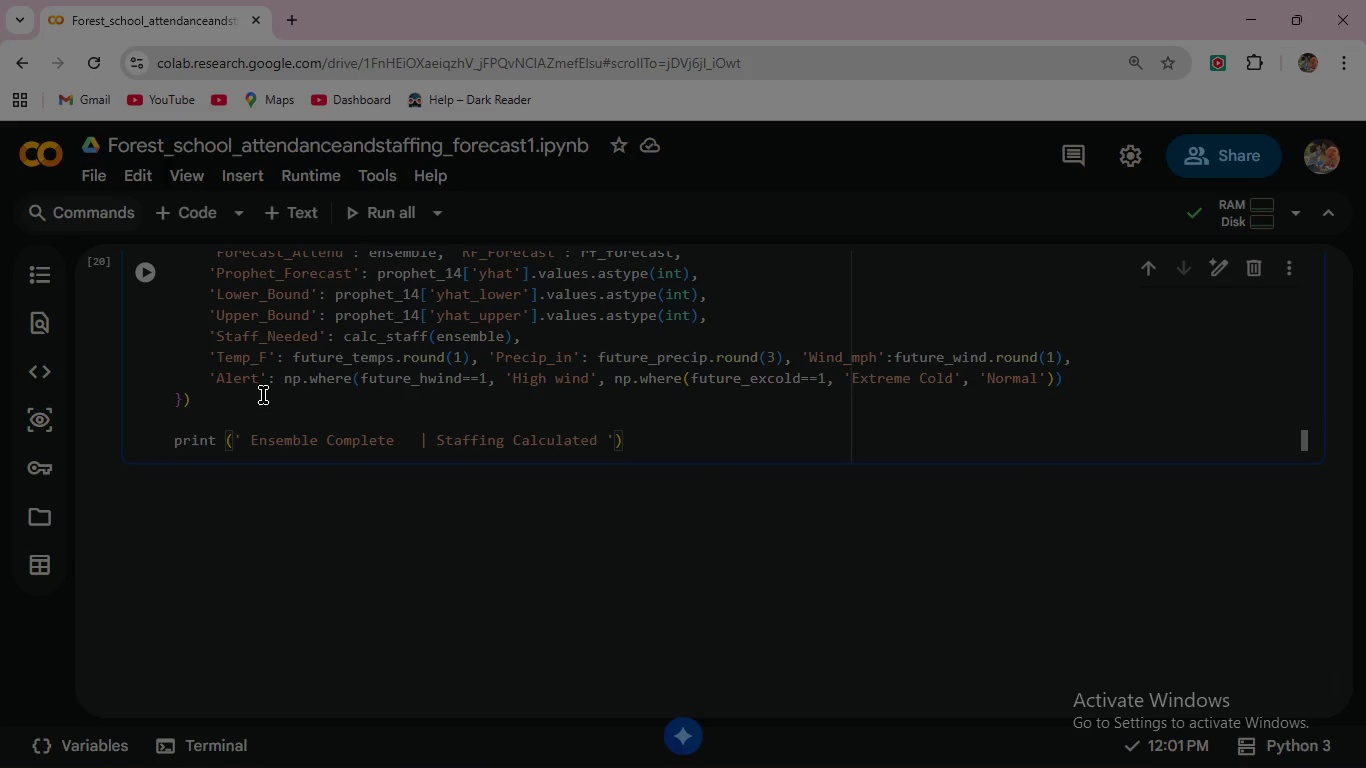 
key(Enter)
 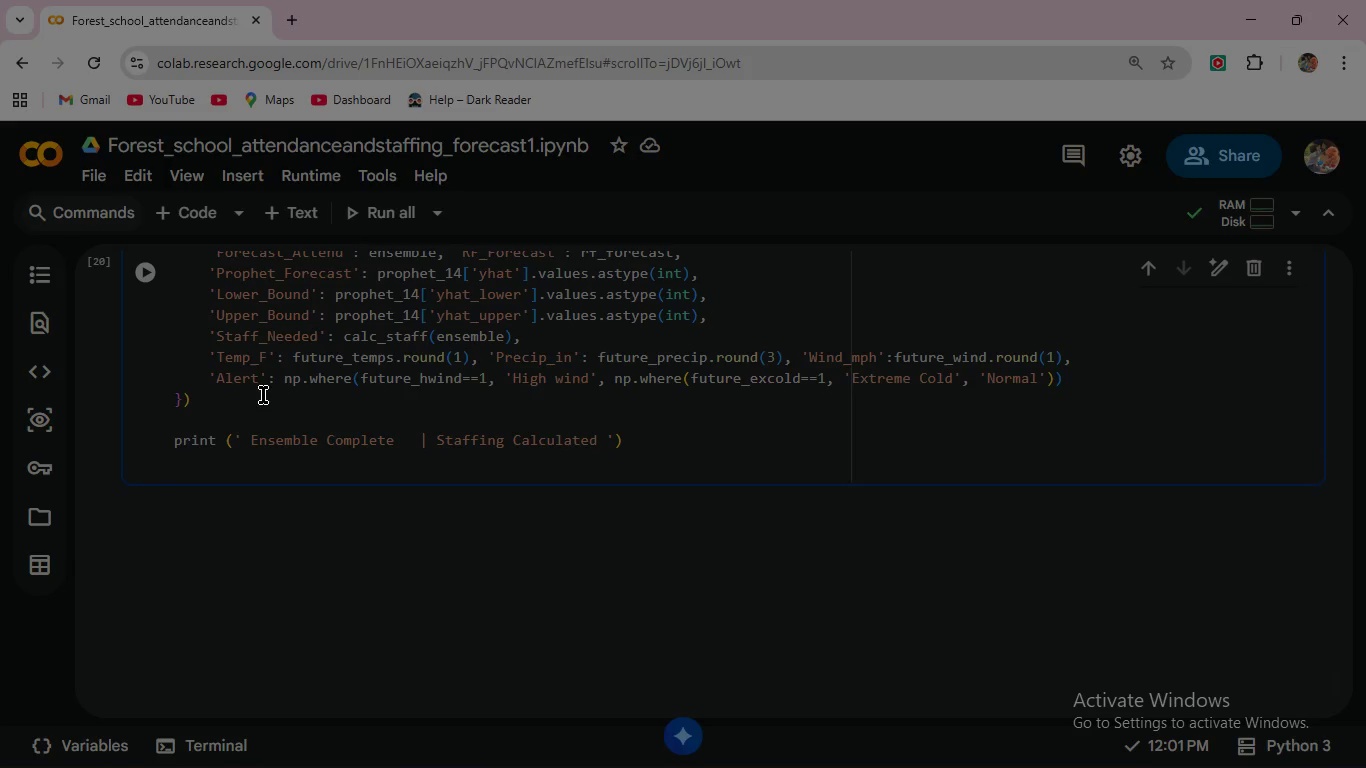 
type(display(forecast_)
 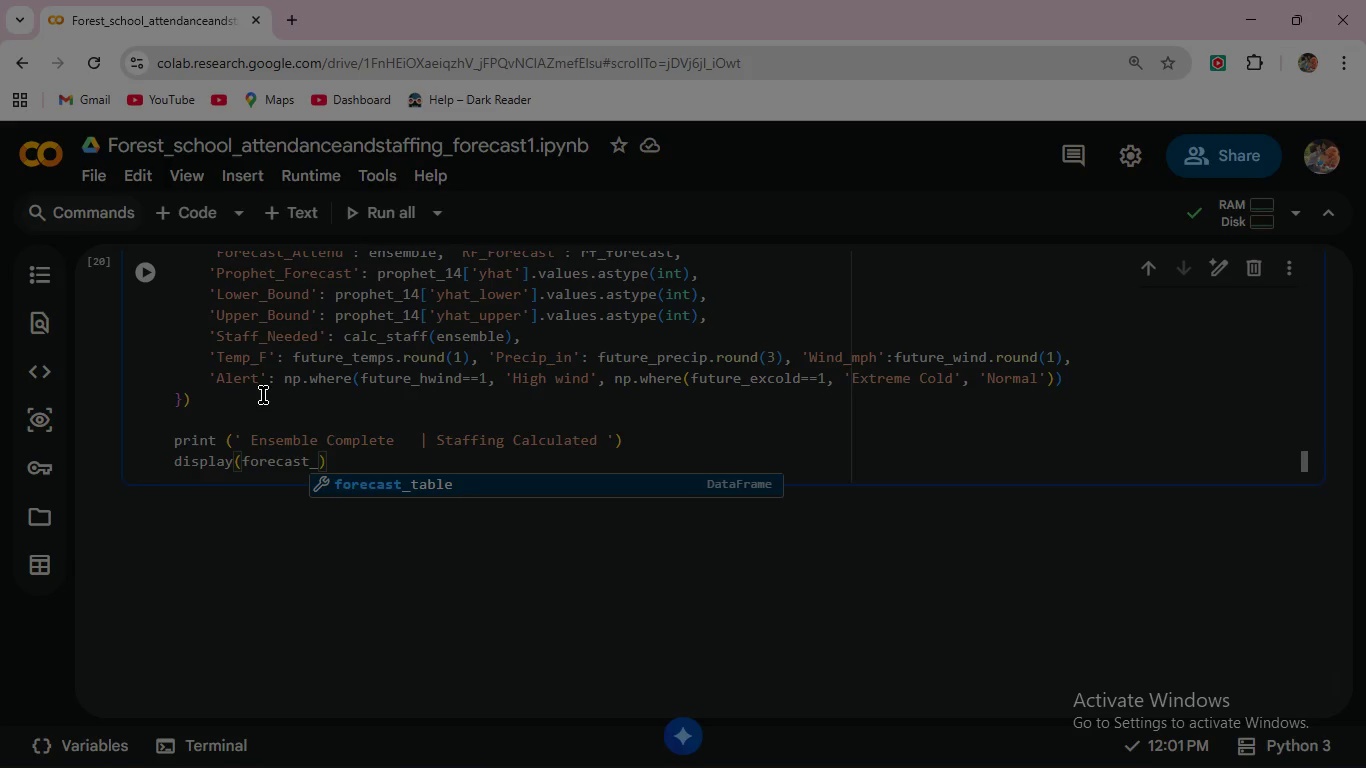 
key(Enter)
 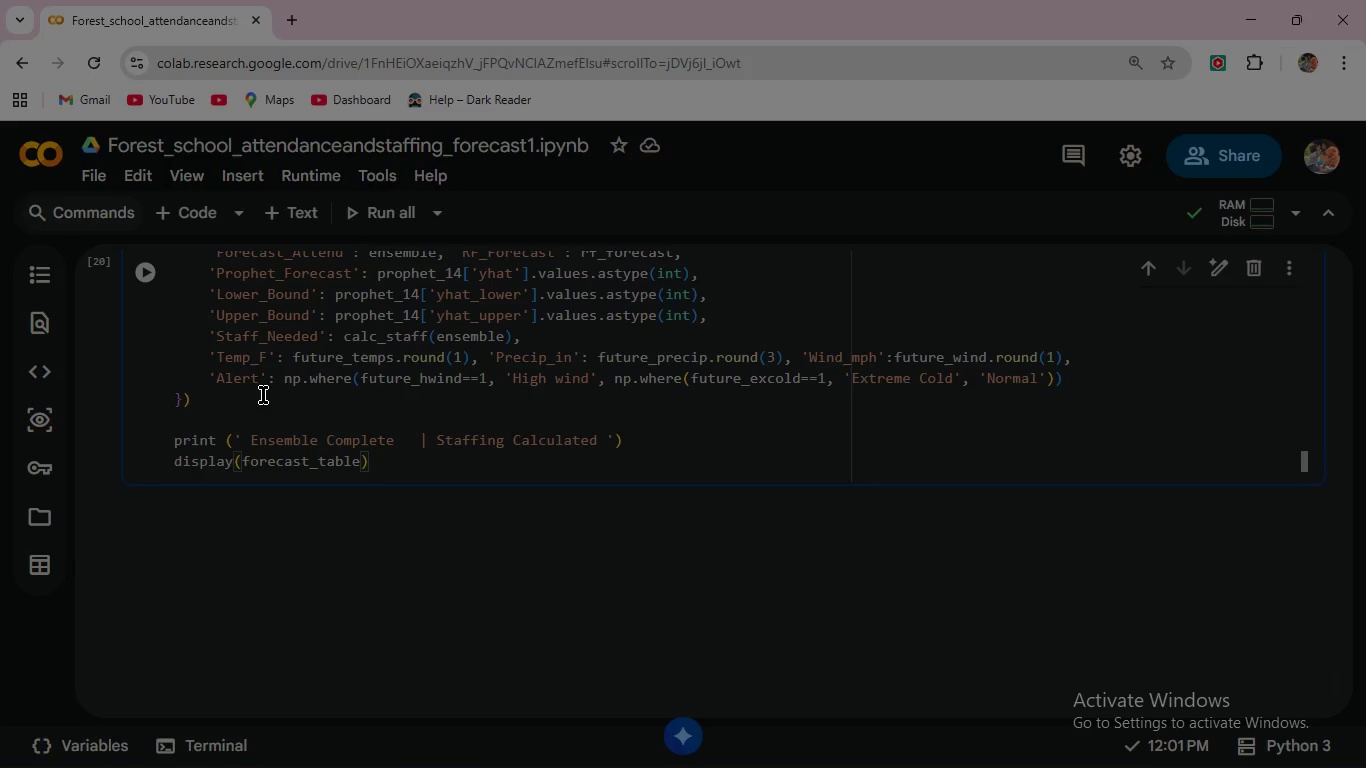 
type([['Date)
 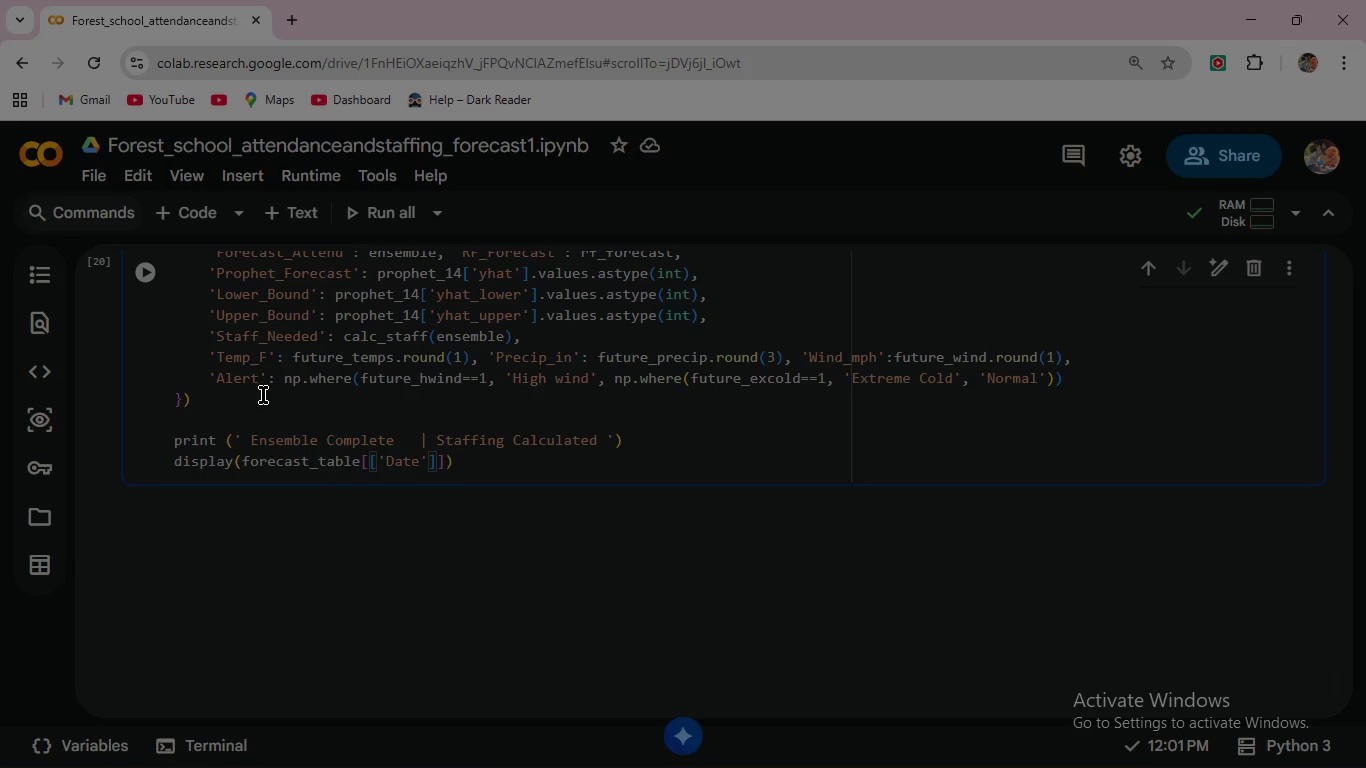 
key(ArrowRight)
 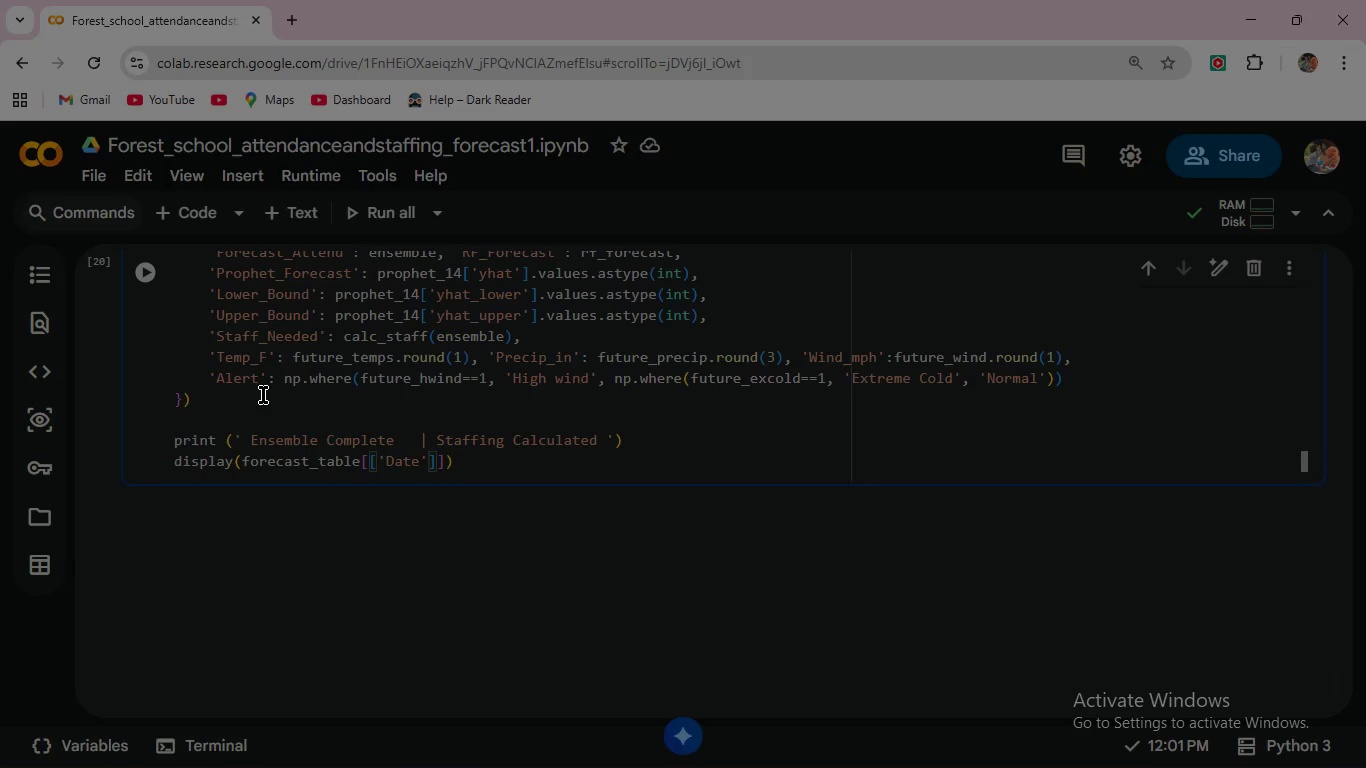 
type(,'Day)
 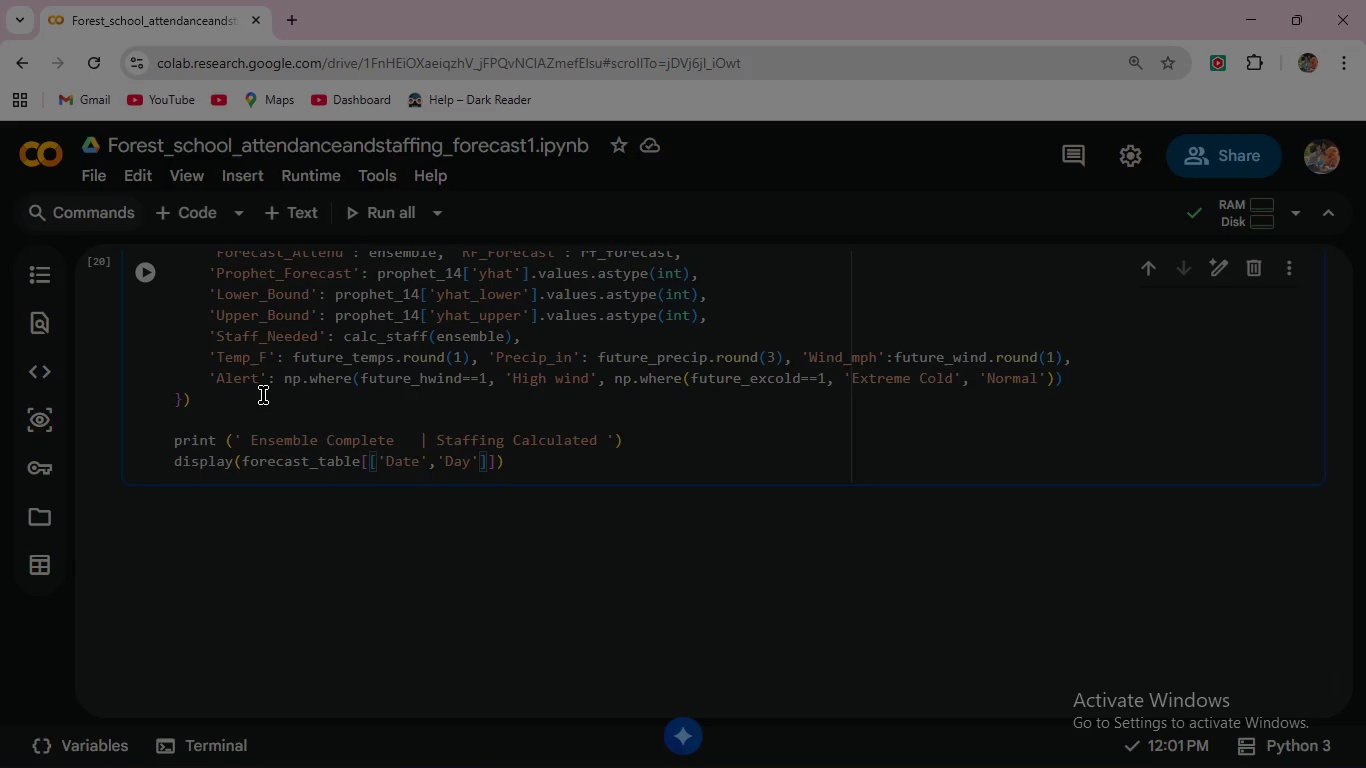 
key(ArrowRight)
 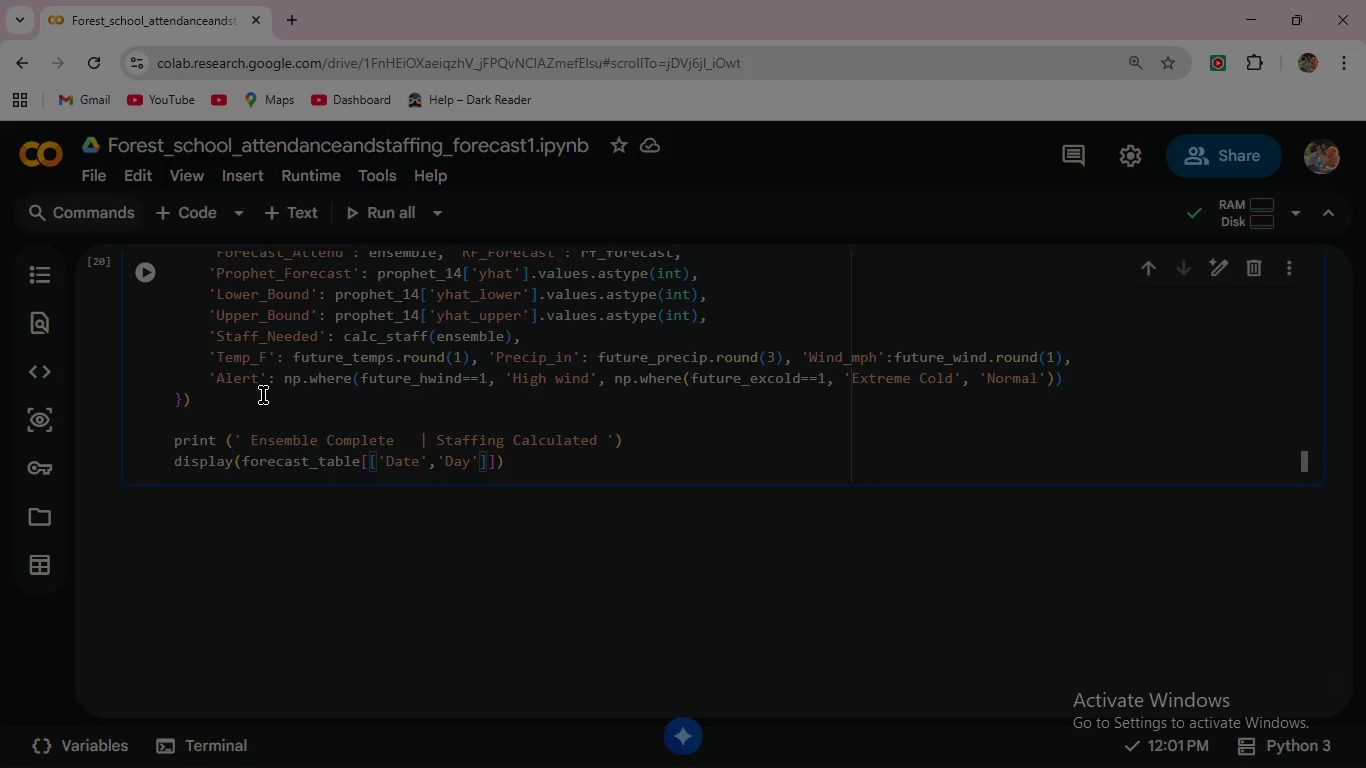 
type(,'Forecast_Attend)
 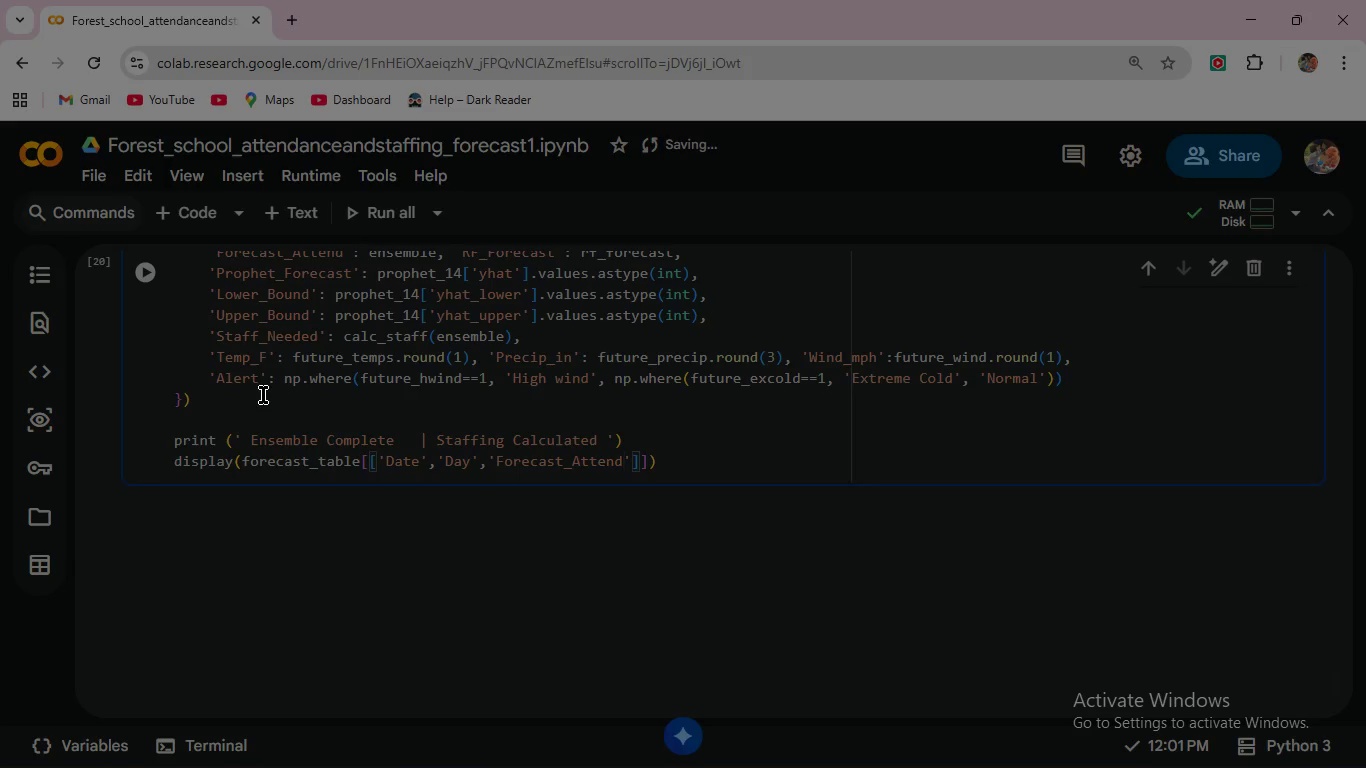 
key(ArrowRight)
 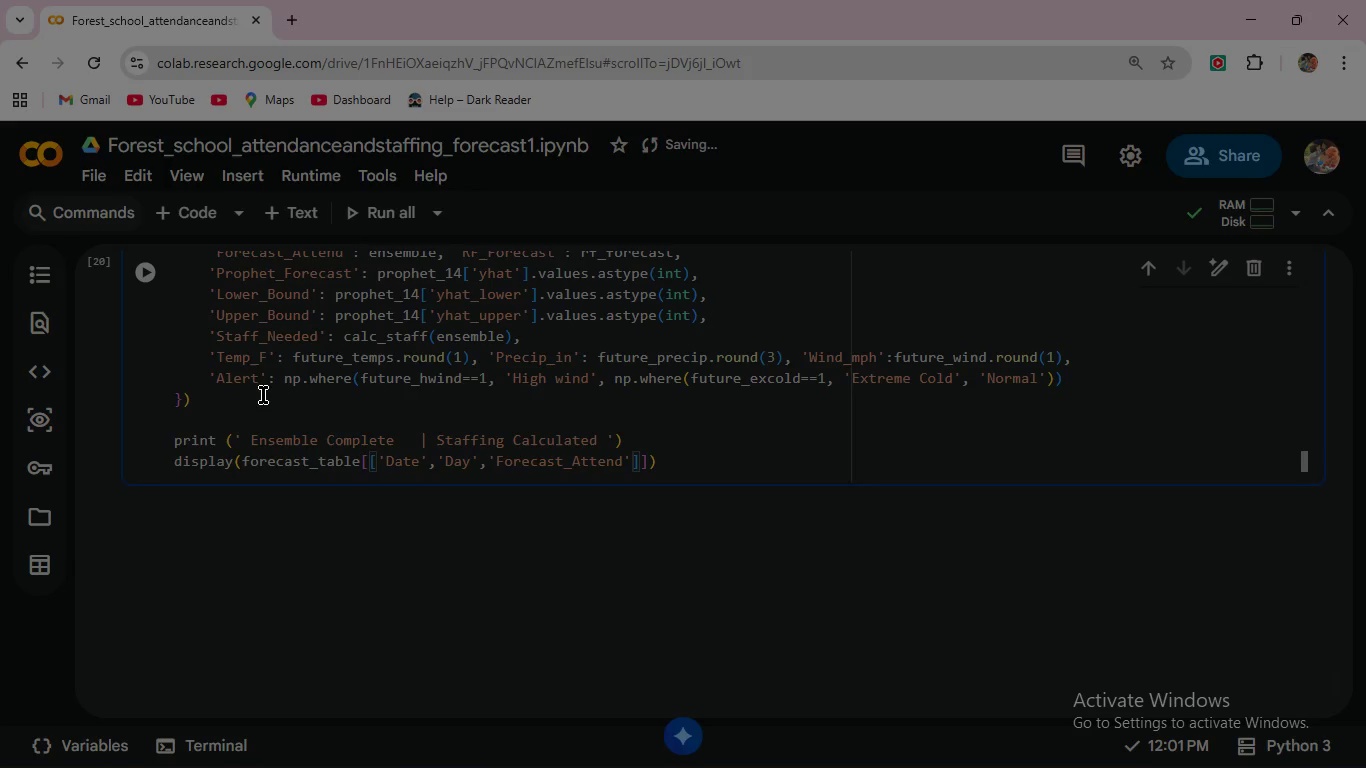 
key(Comma)
 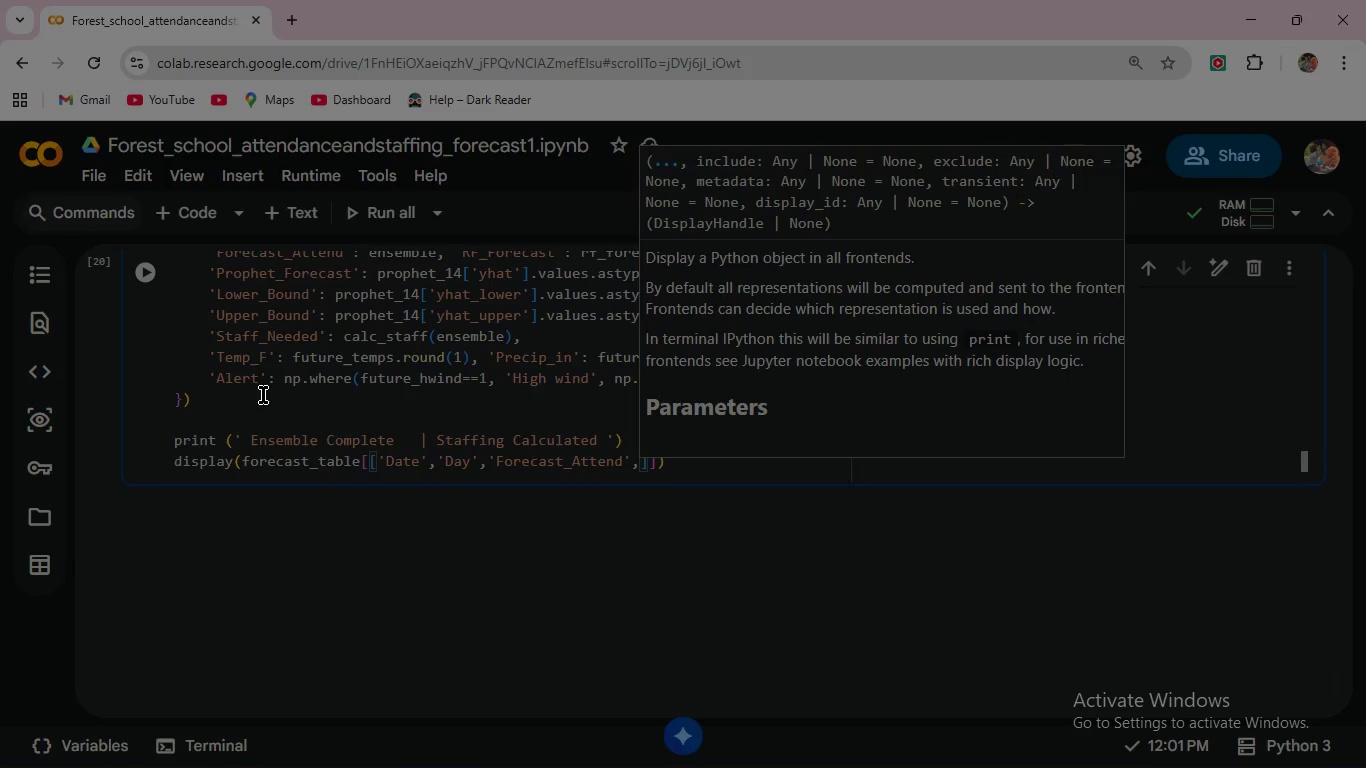 
wait(6.3)
 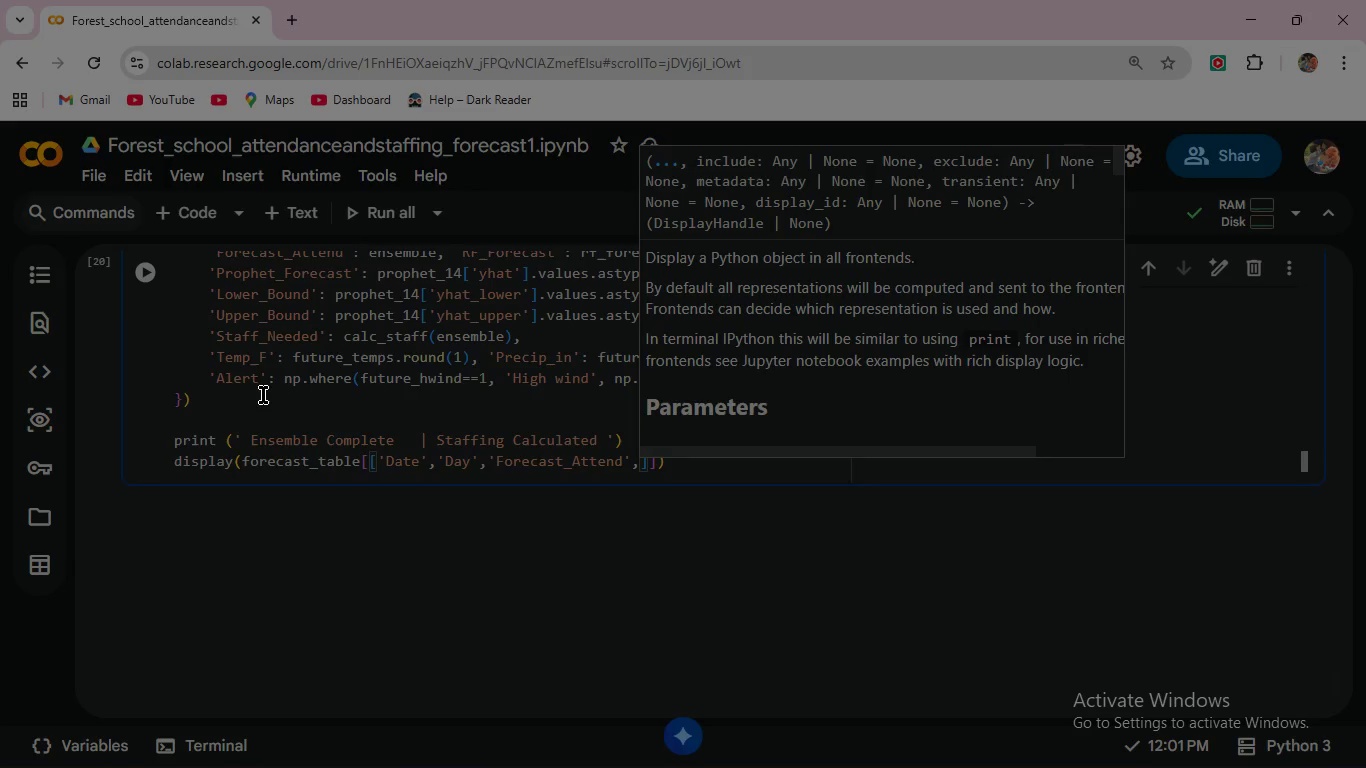 
type('Staff)
 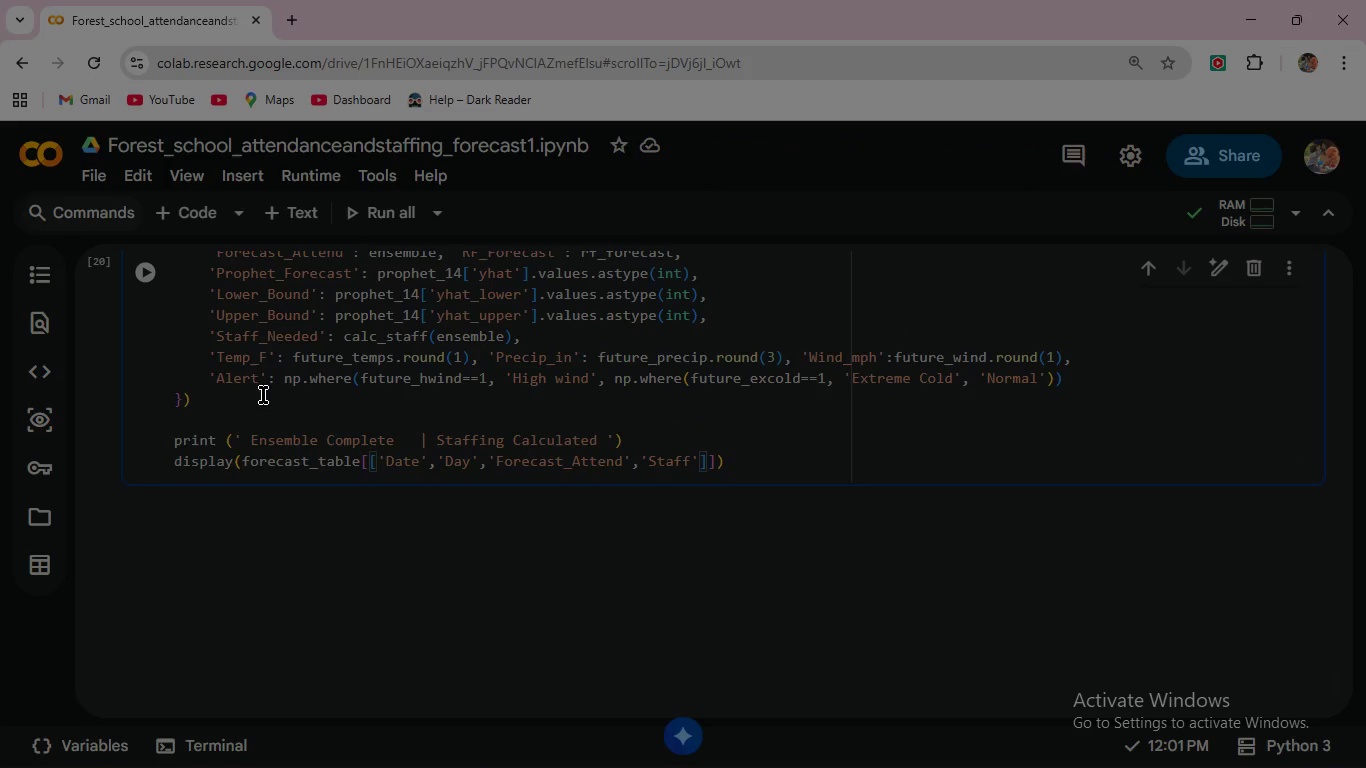 
type(_neede)
key(Backspace)
key(Backspace)
key(Backspace)
key(Backspace)
key(Backspace)
type(Needed)
 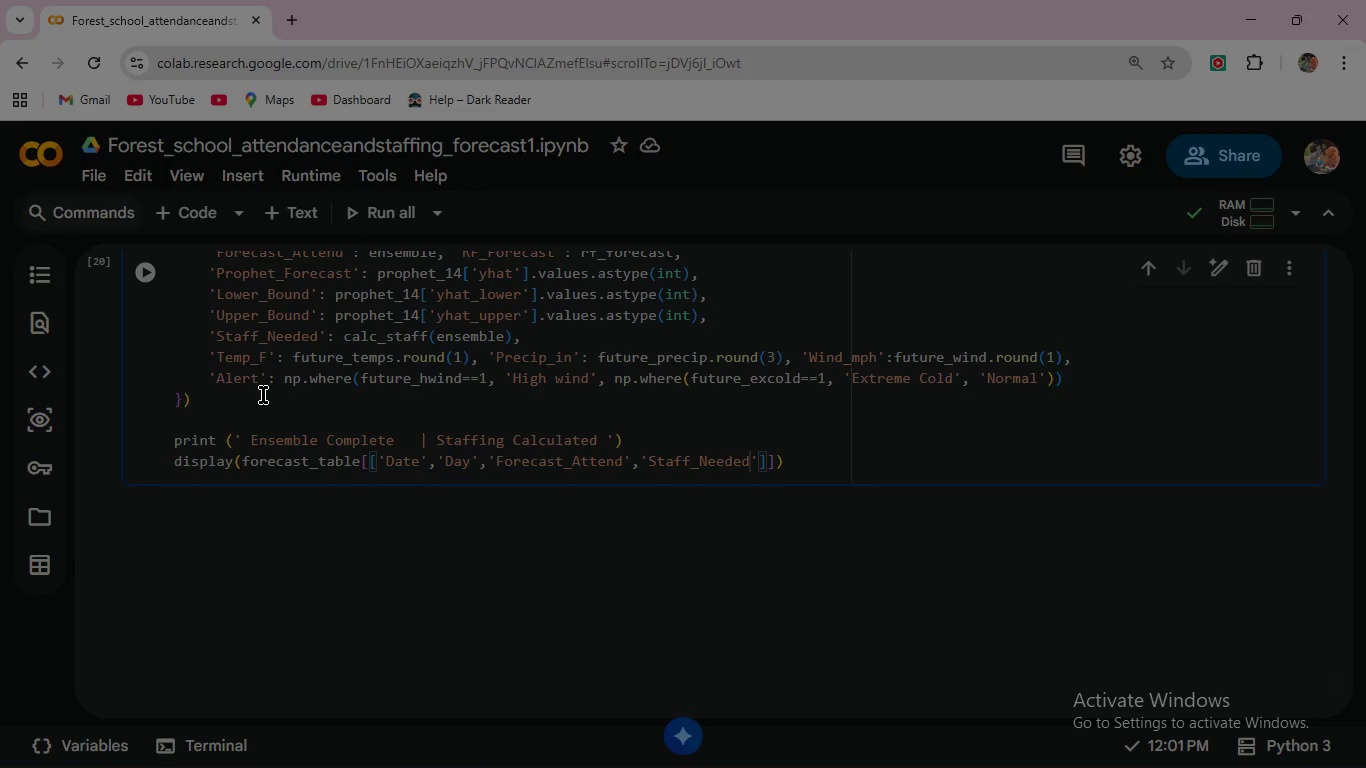 
key(ArrowRight)
 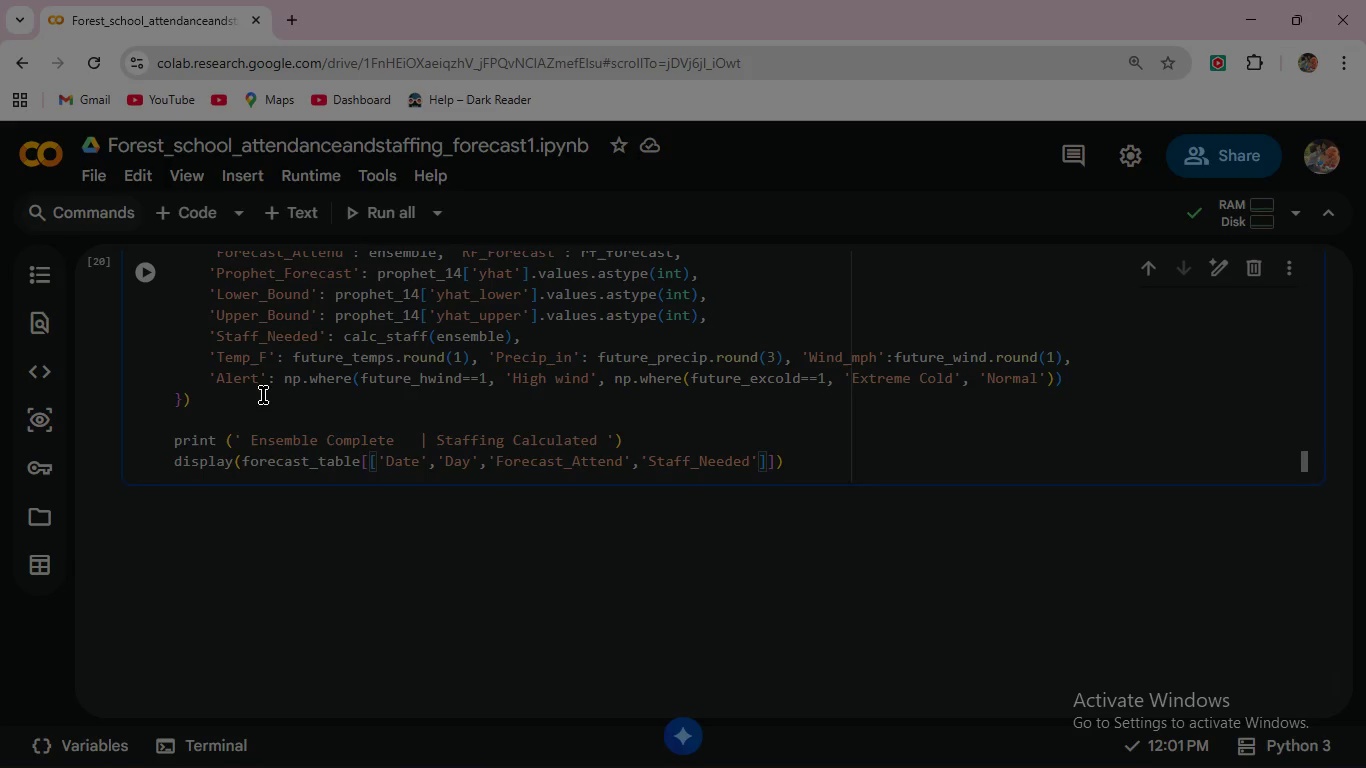 
type(,'Temp_F)
 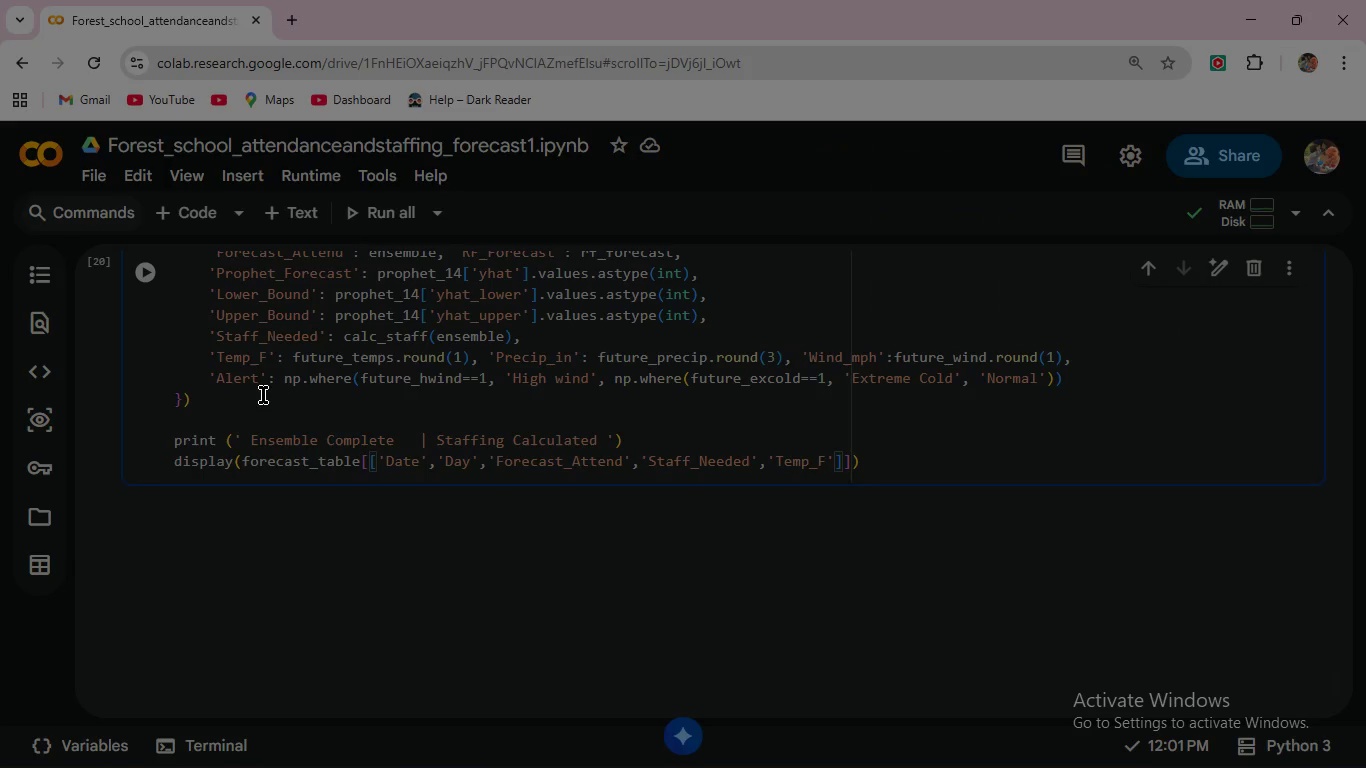 
key(ArrowRight)
 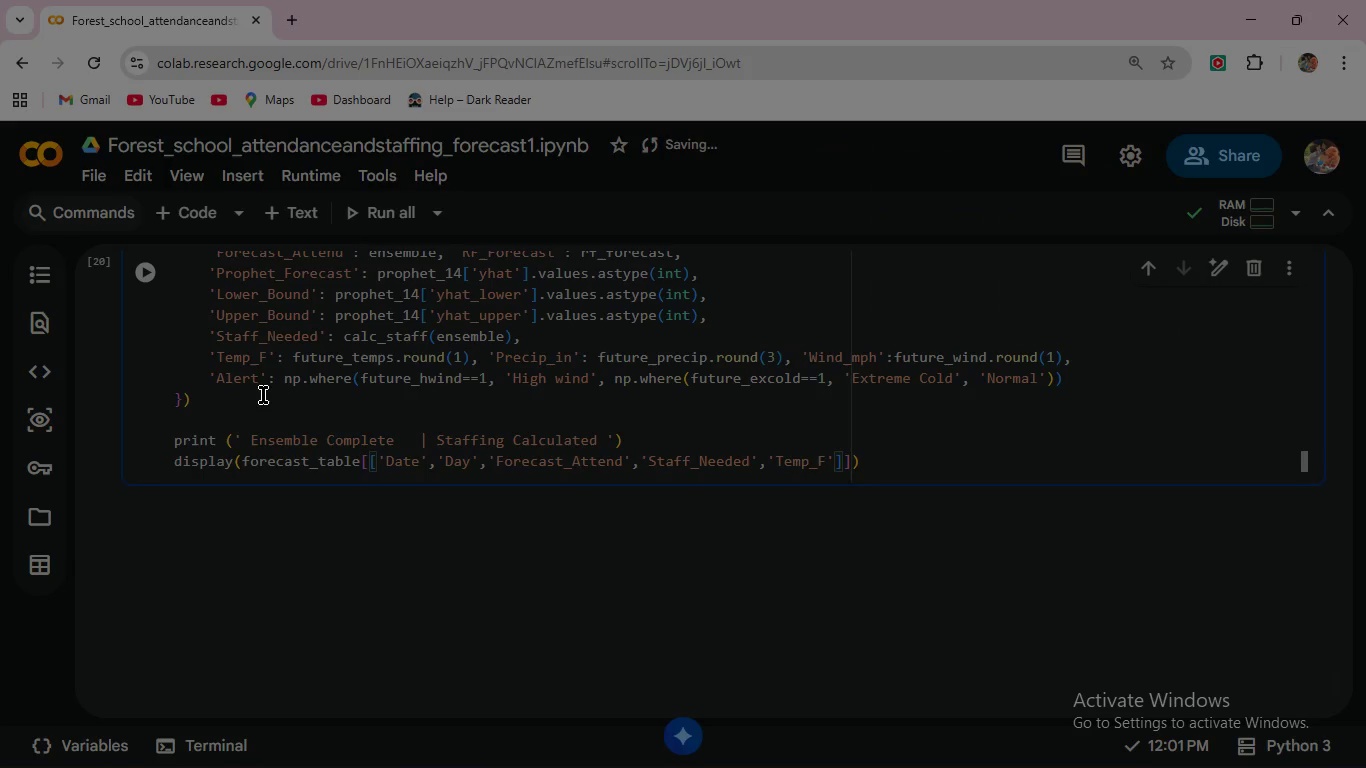 
type(,'Wind_mph)
 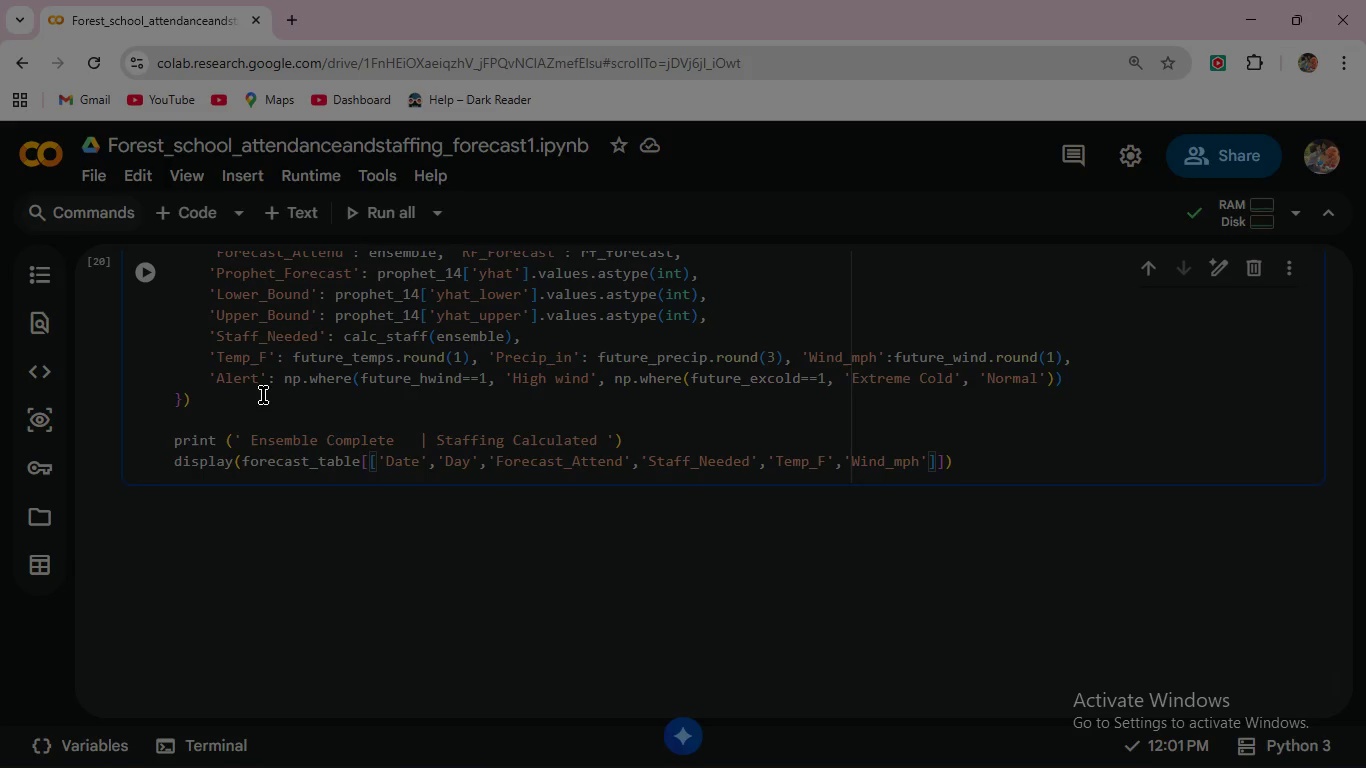 
key(ArrowRight)
 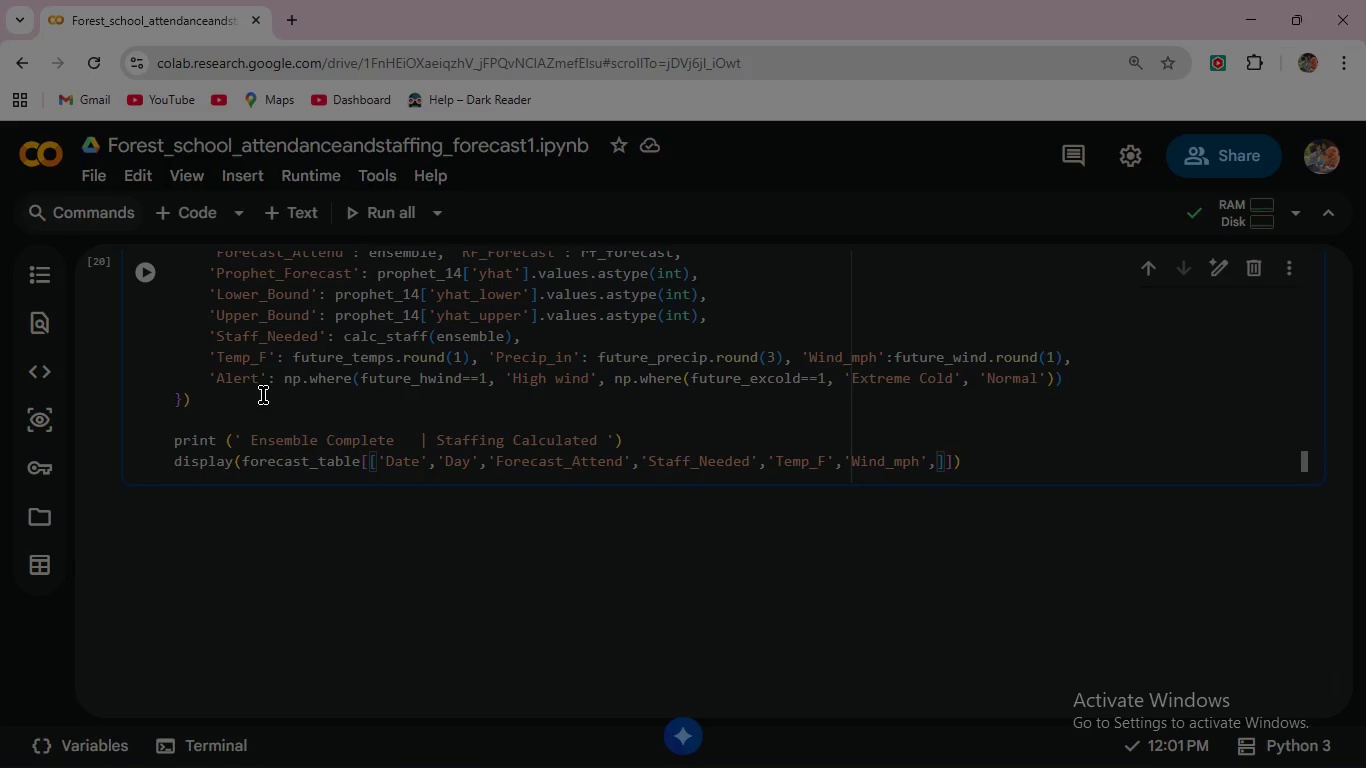 
type(,'Alert)
 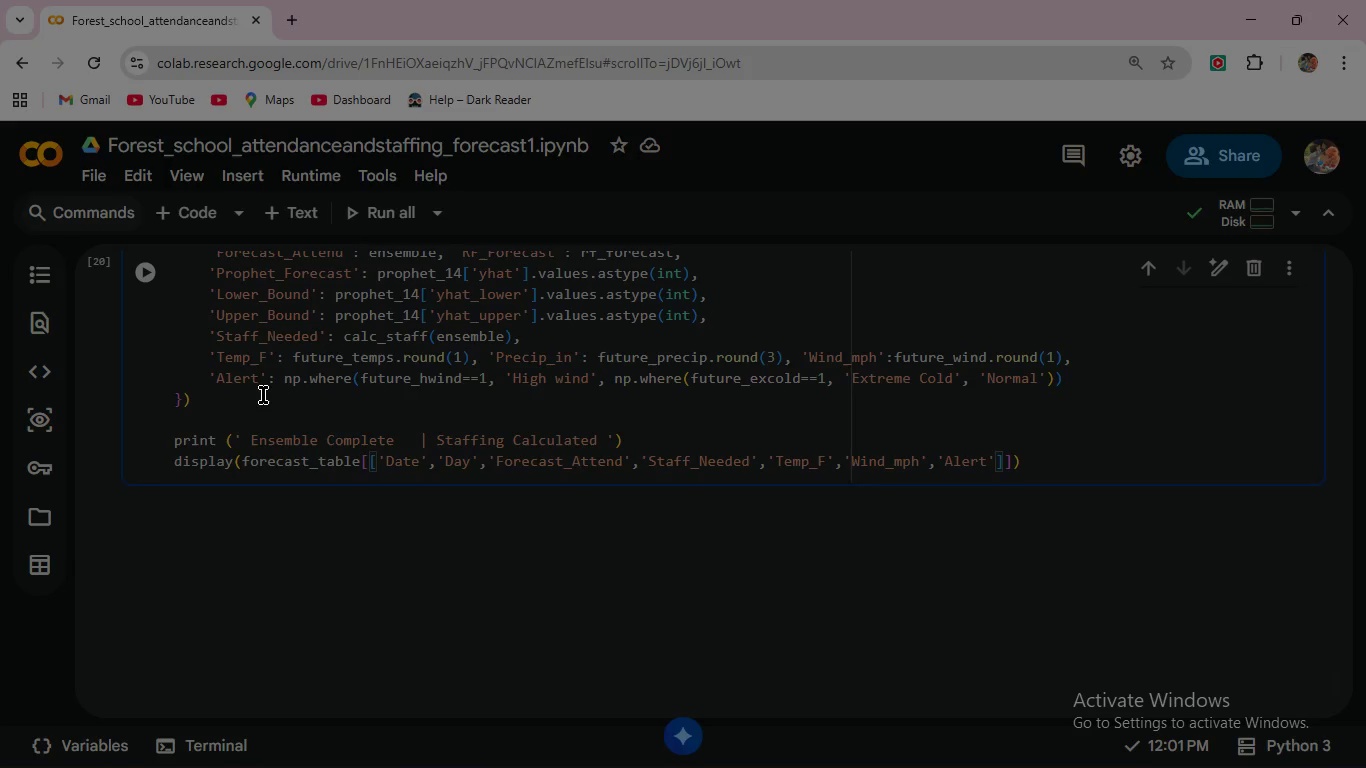 
left_click([144, 274])
 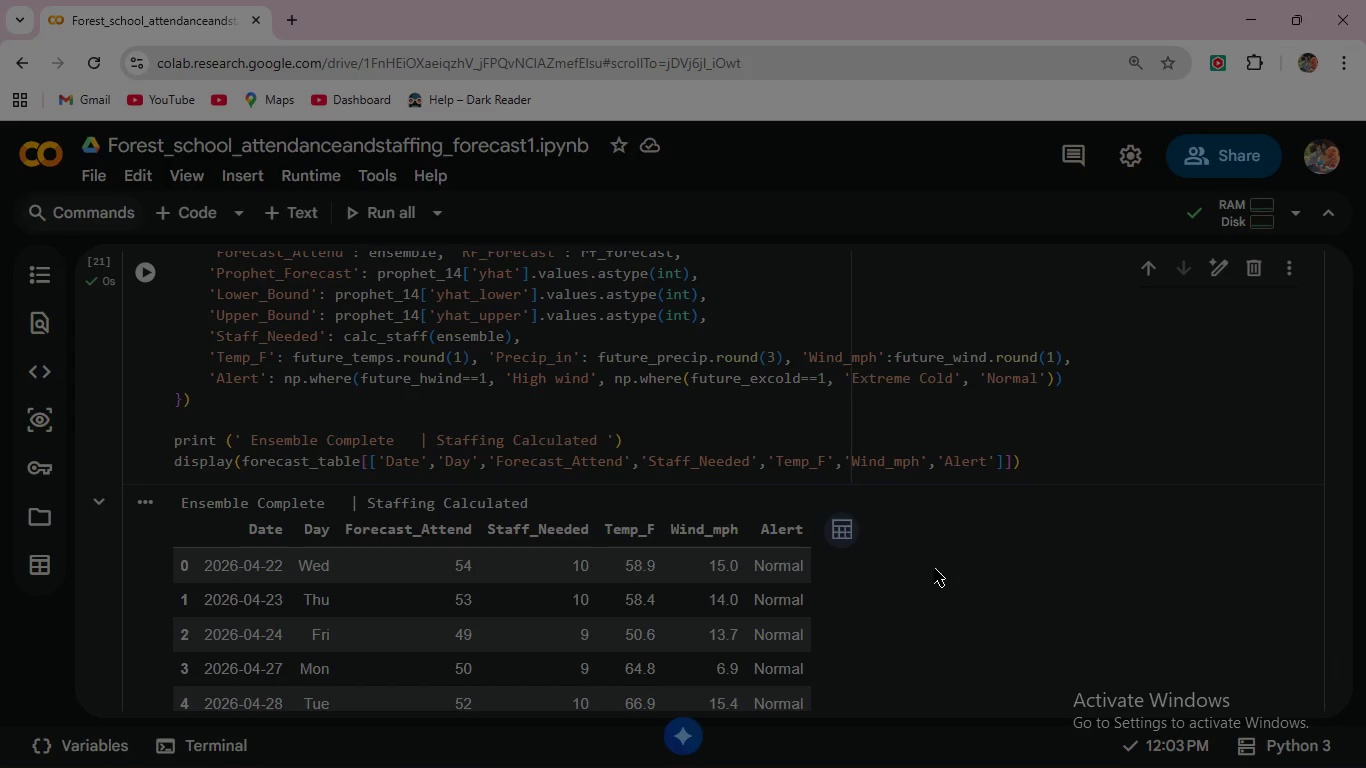 
scroll: coordinate [798, 596], scroll_direction: down, amount: 5.0
 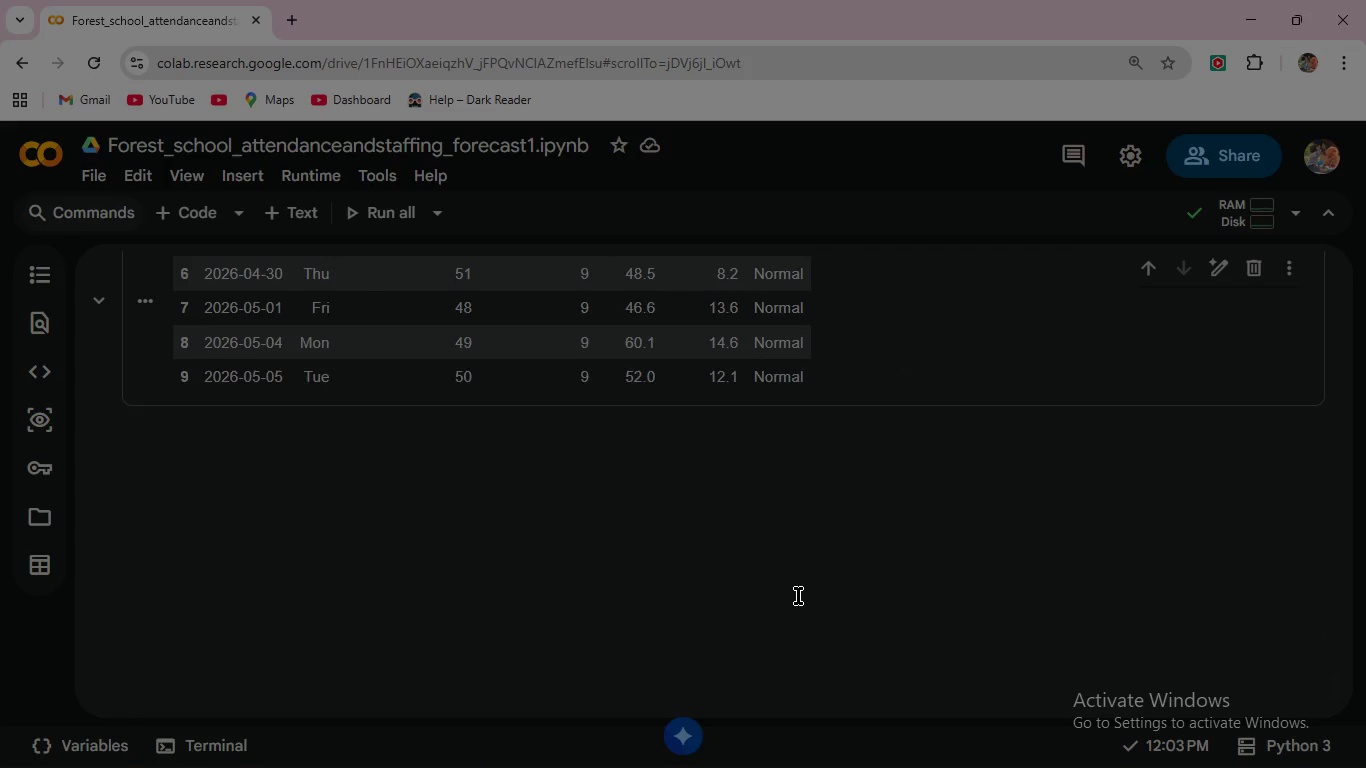 
scroll: coordinate [820, 492], scroll_direction: up, amount: 5.0
 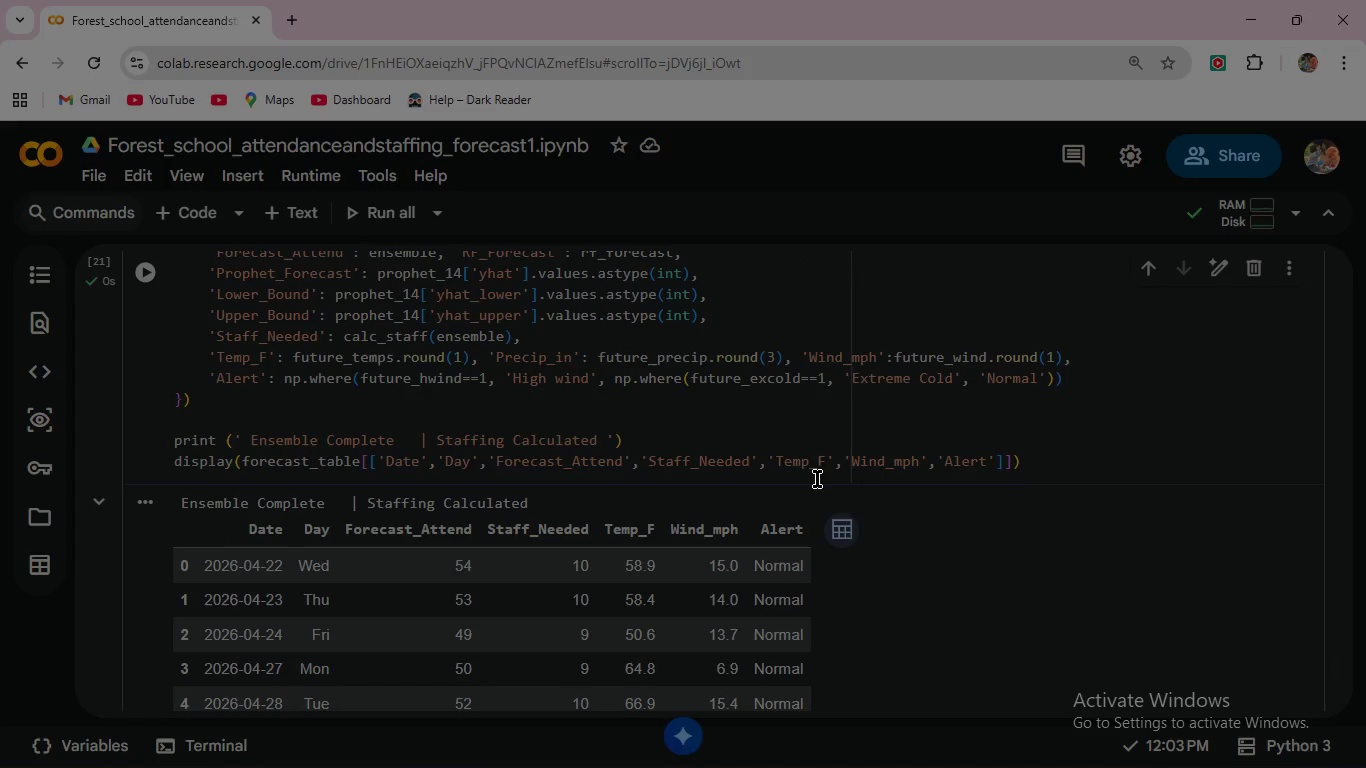 
wait(6.39)
 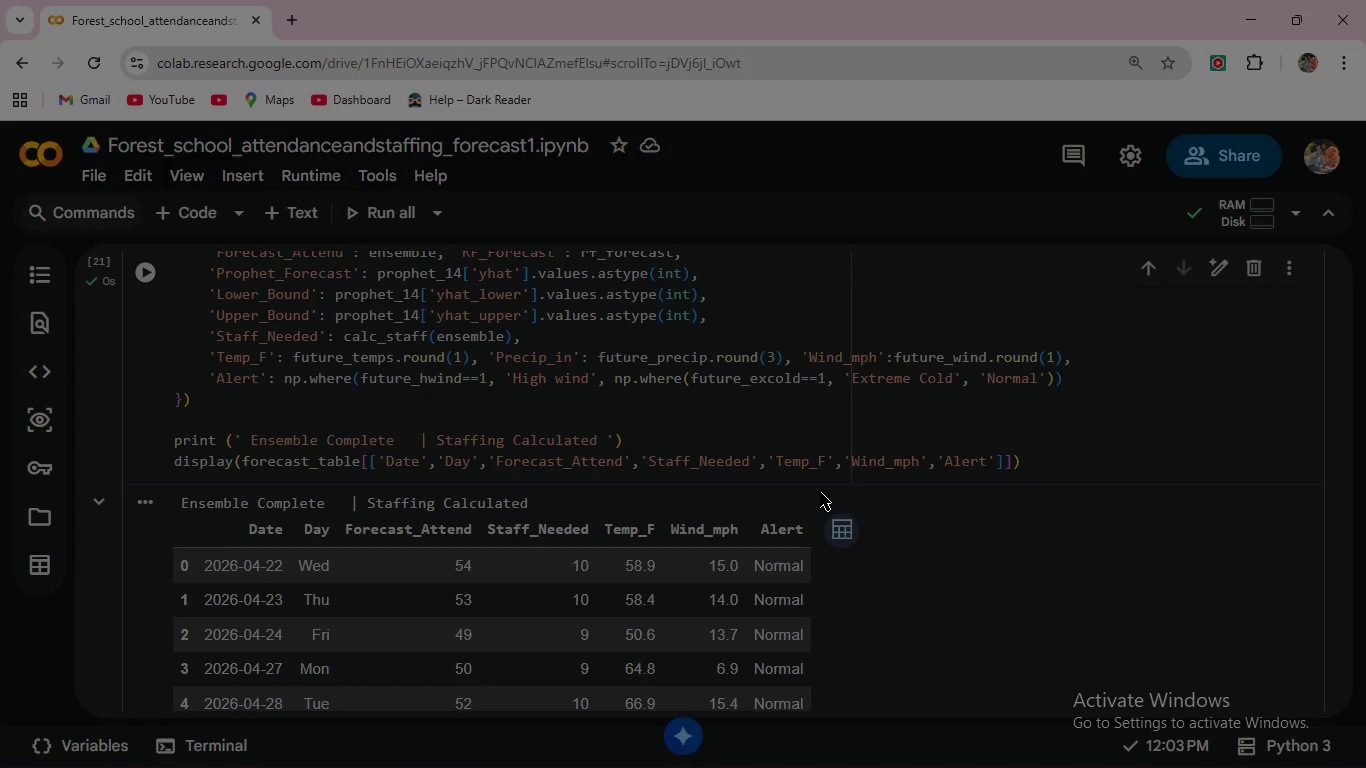 
left_click([1257, 14])